 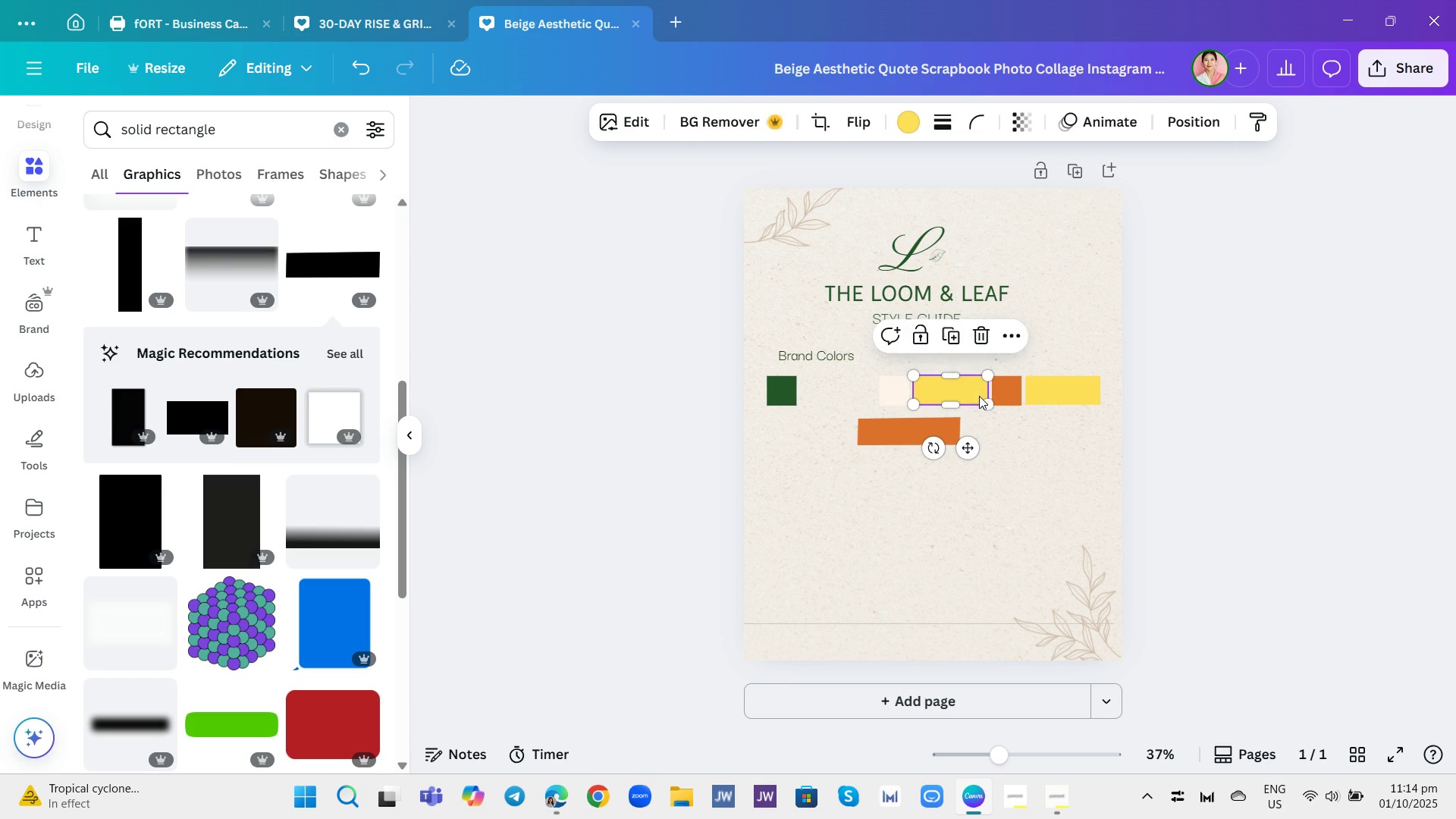 
left_click([979, 396])
 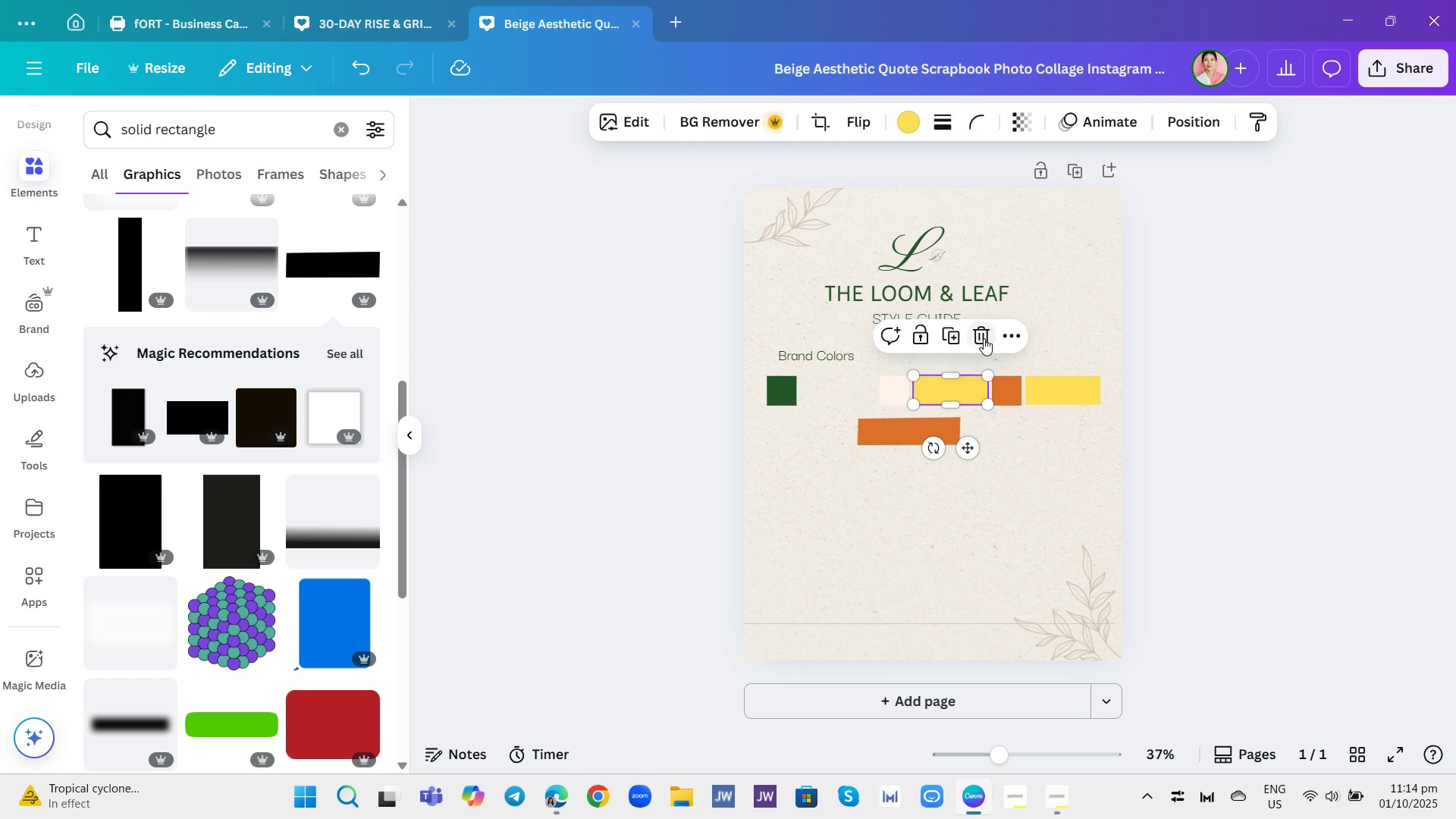 
left_click([984, 338])
 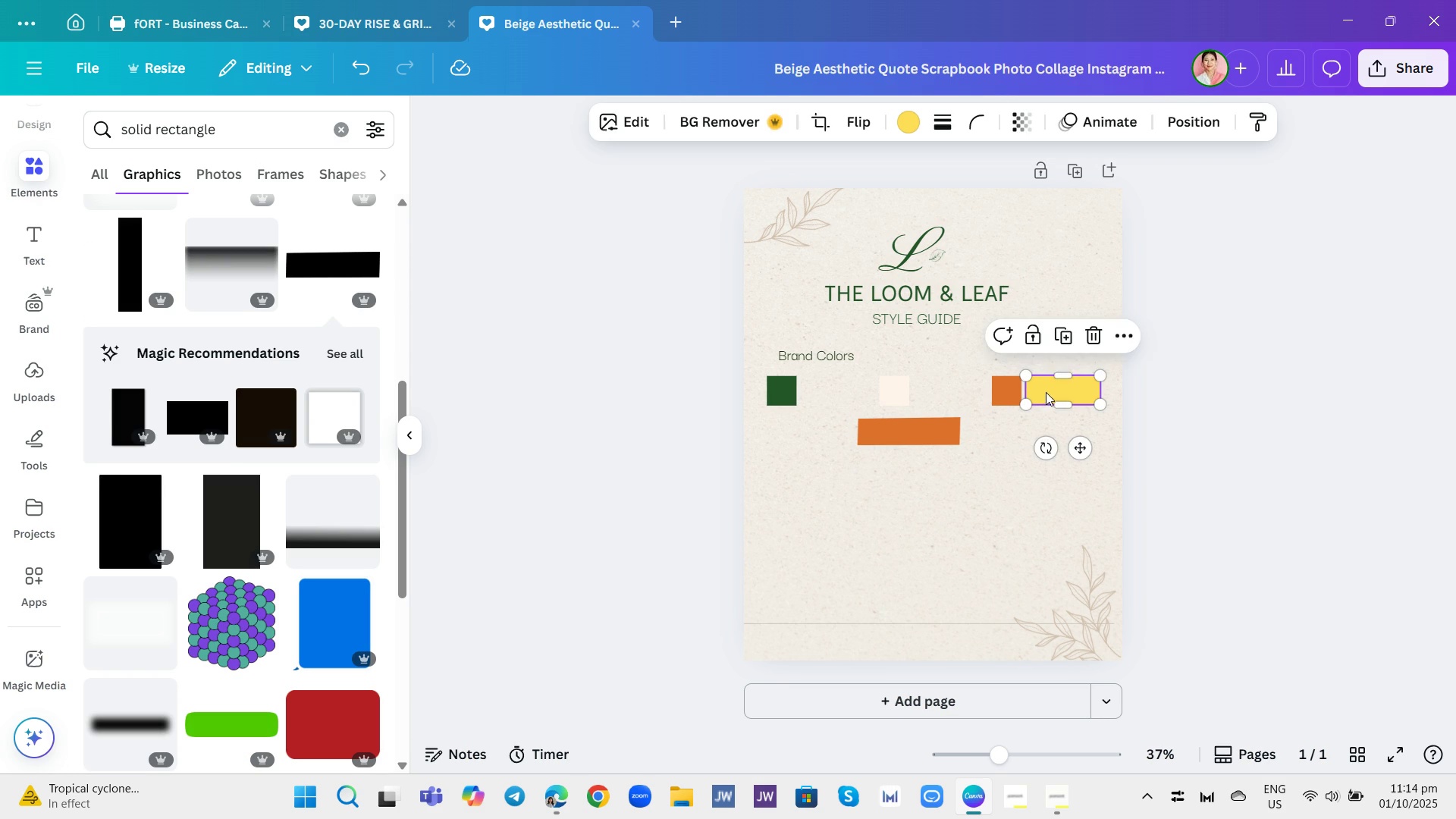 
left_click([1046, 392])
 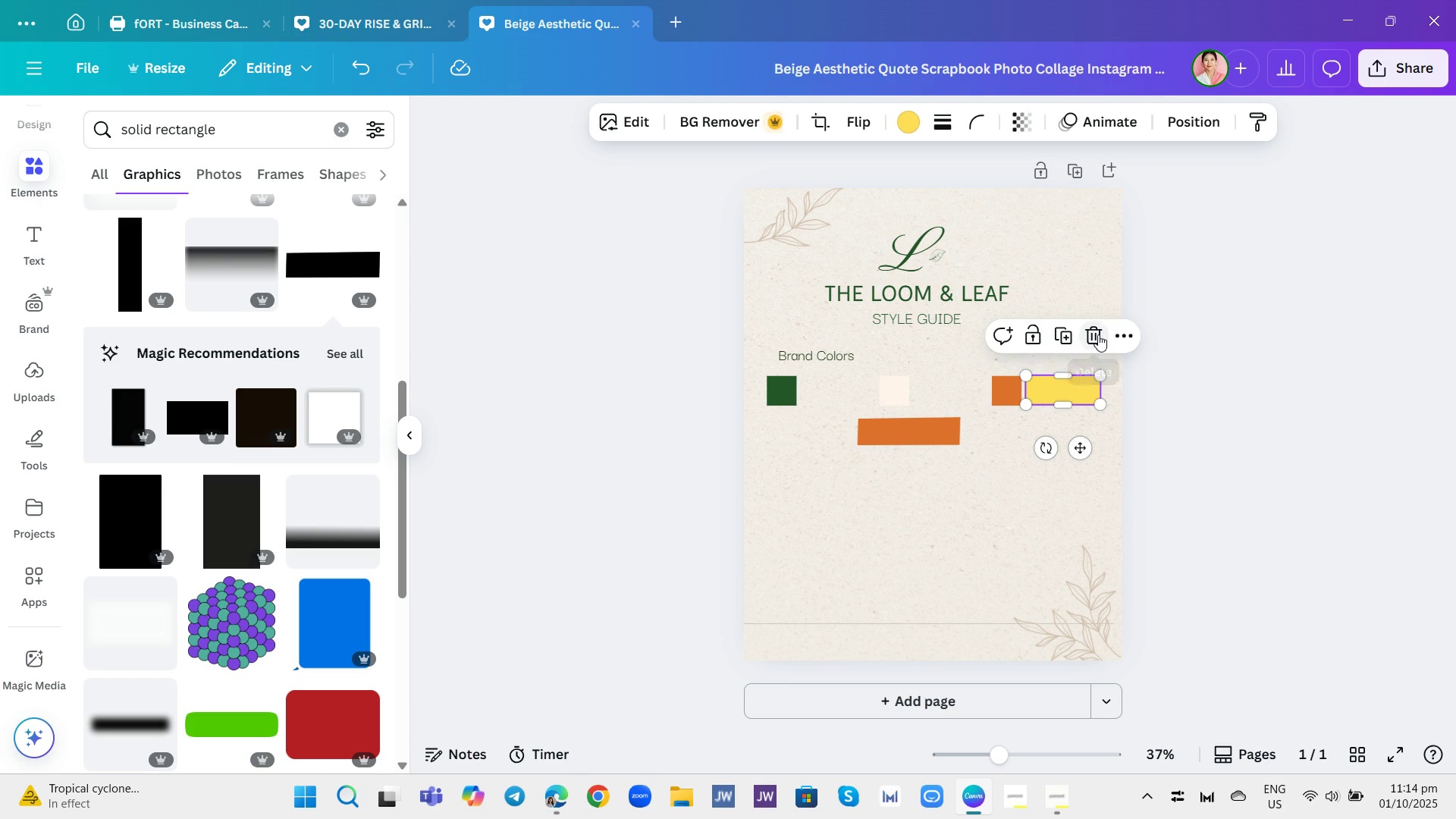 
left_click([1098, 334])